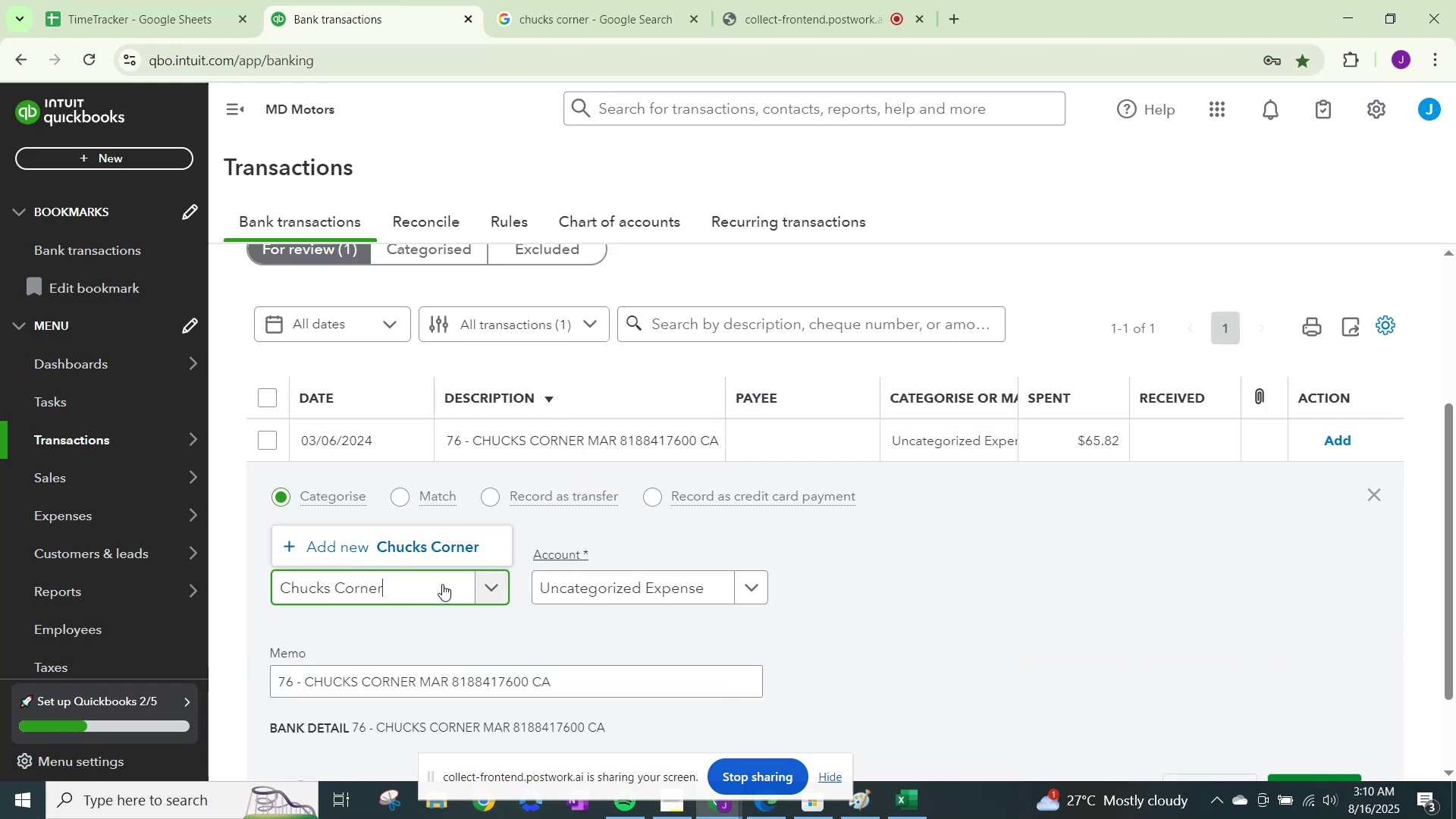 
left_click([463, 537])
 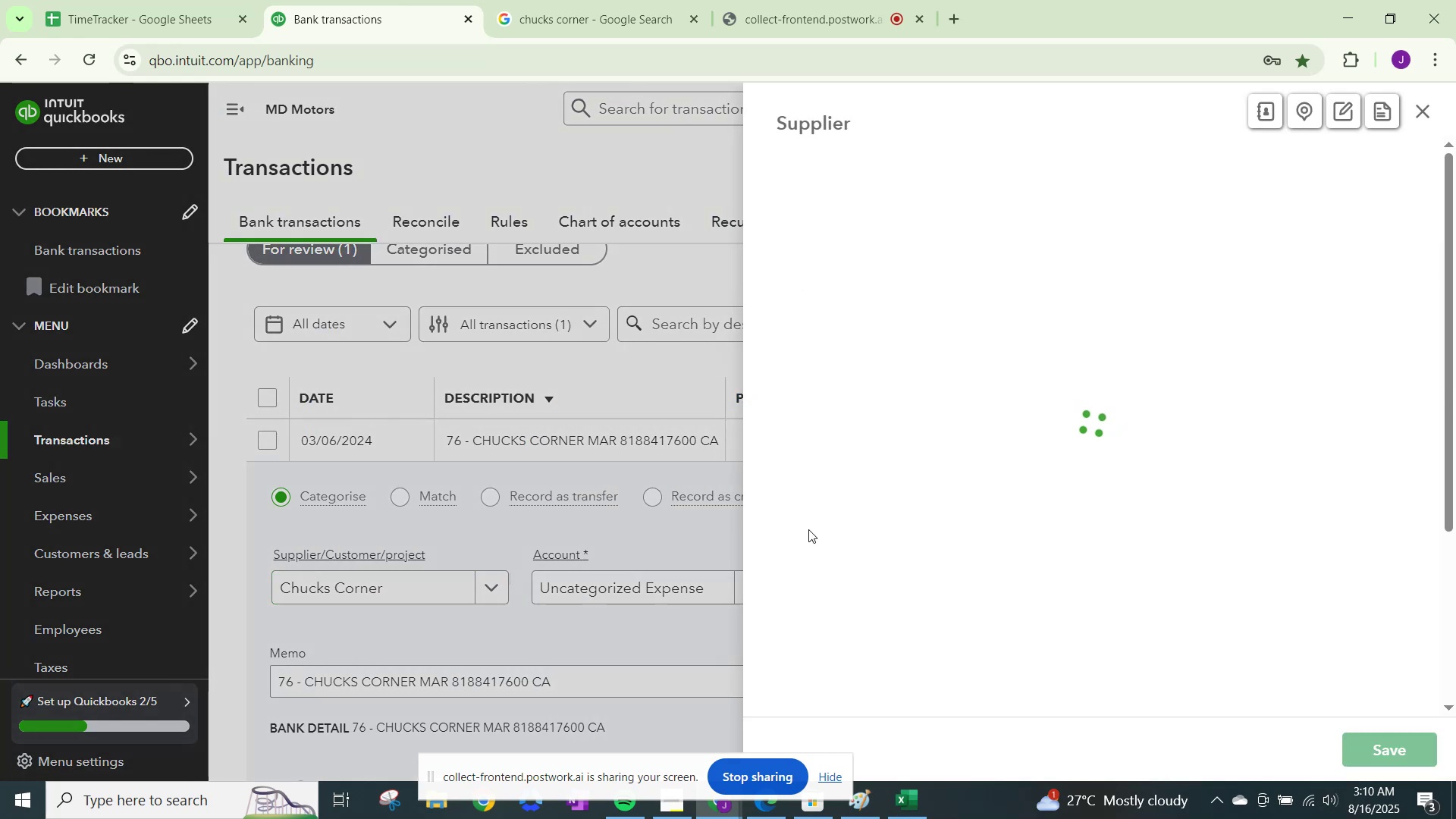 
scroll: coordinate [913, 537], scroll_direction: down, amount: 16.0
 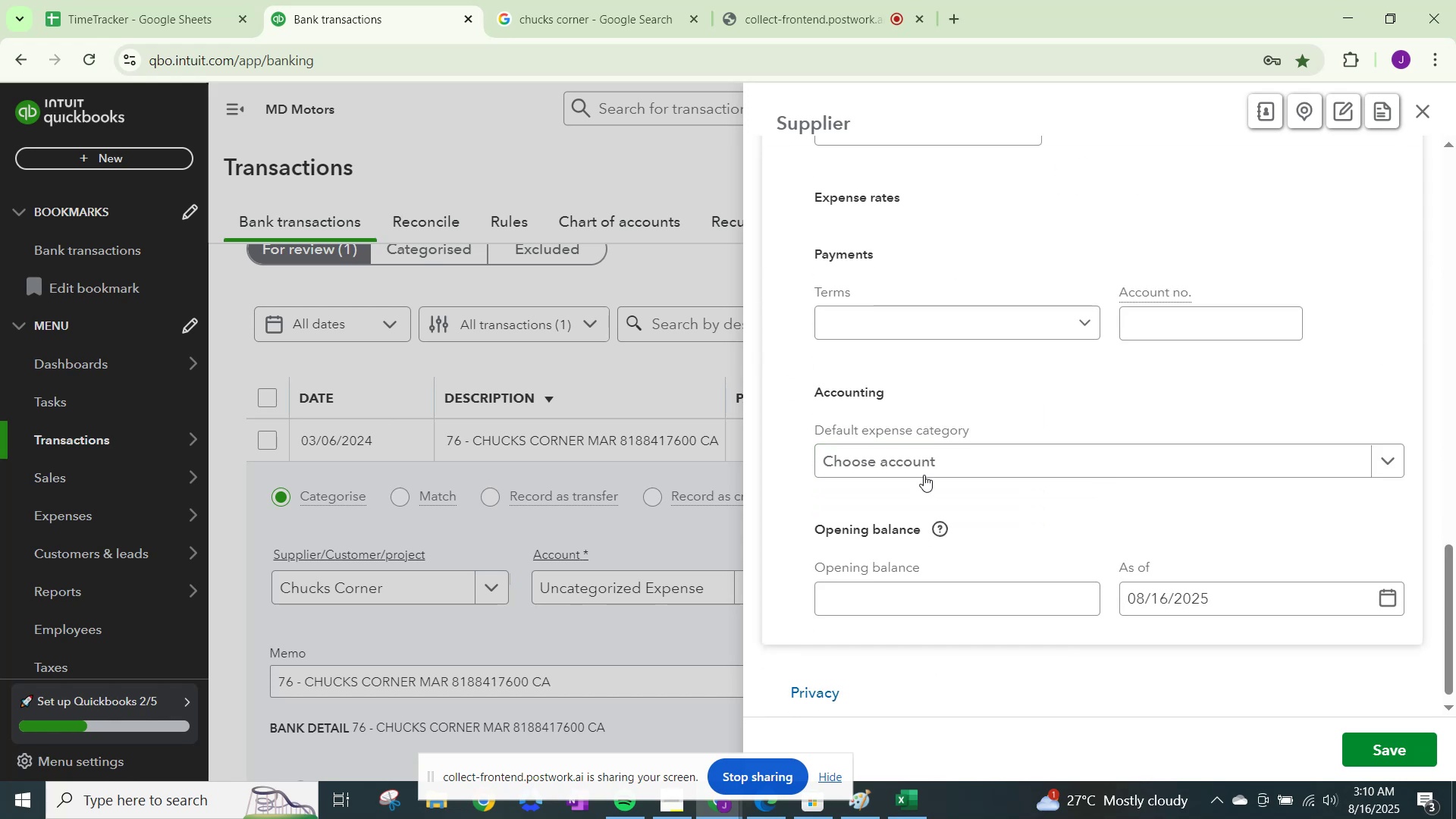 
left_click([925, 470])
 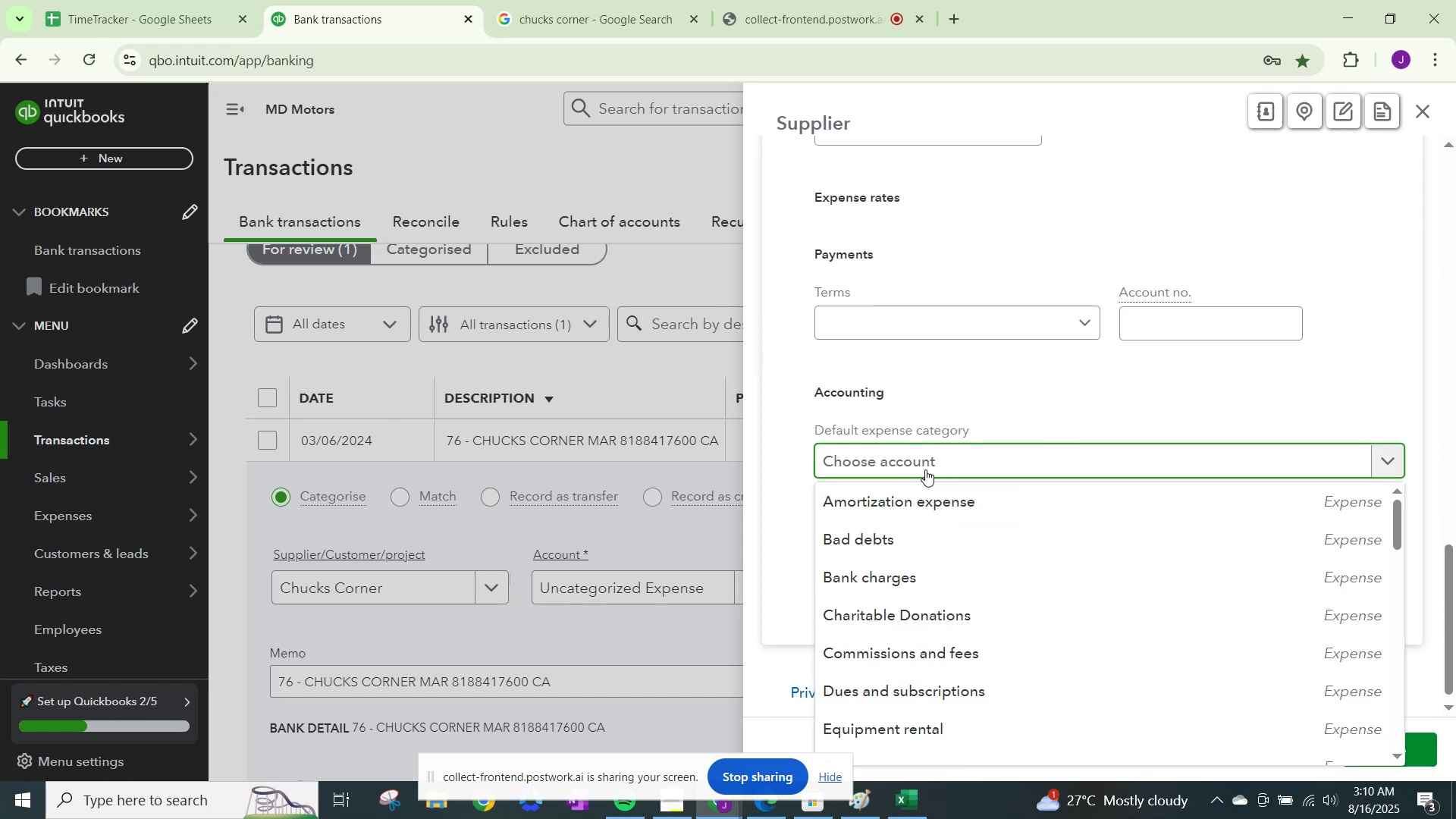 
type(meals)
 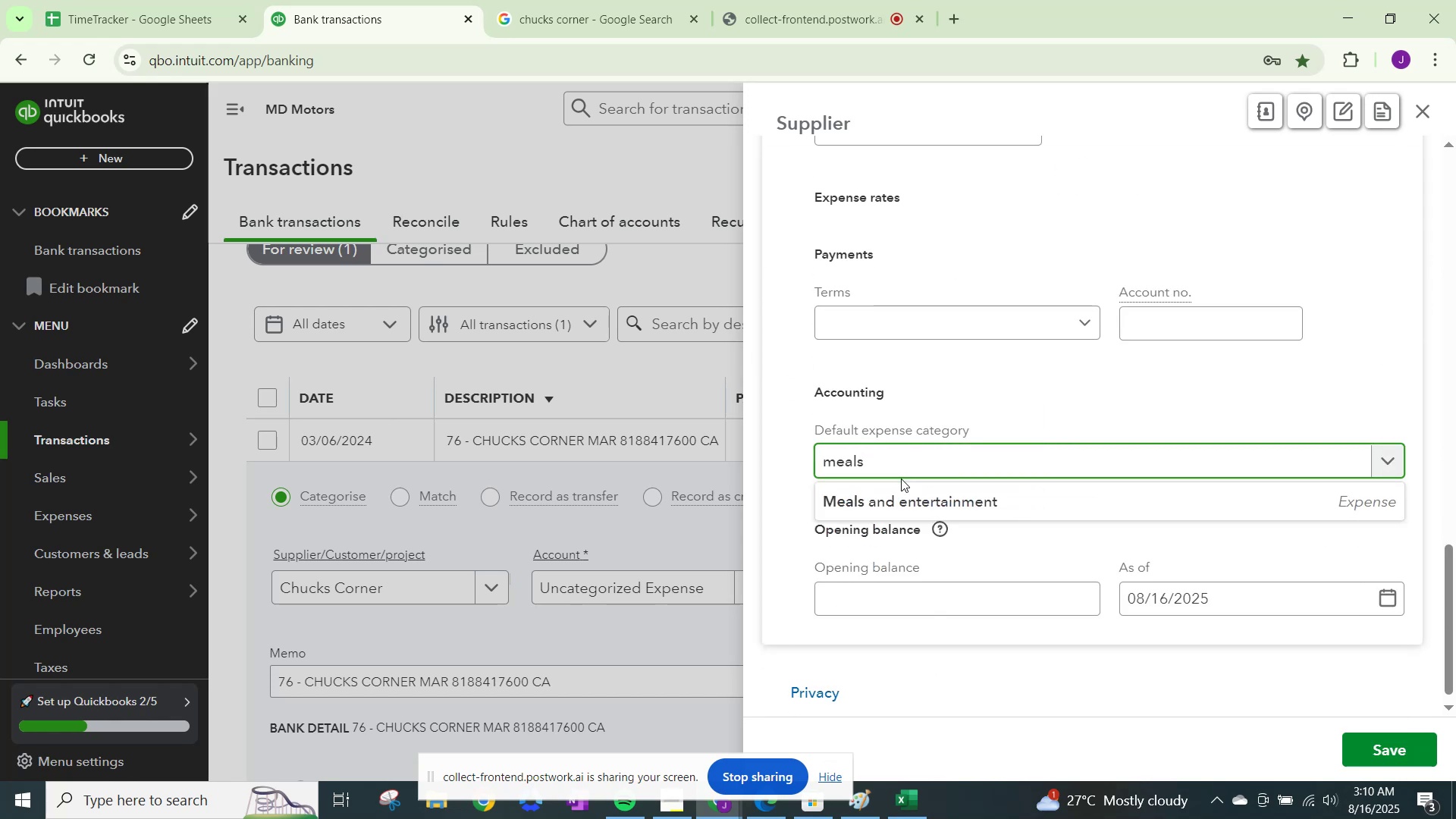 
left_click([908, 494])
 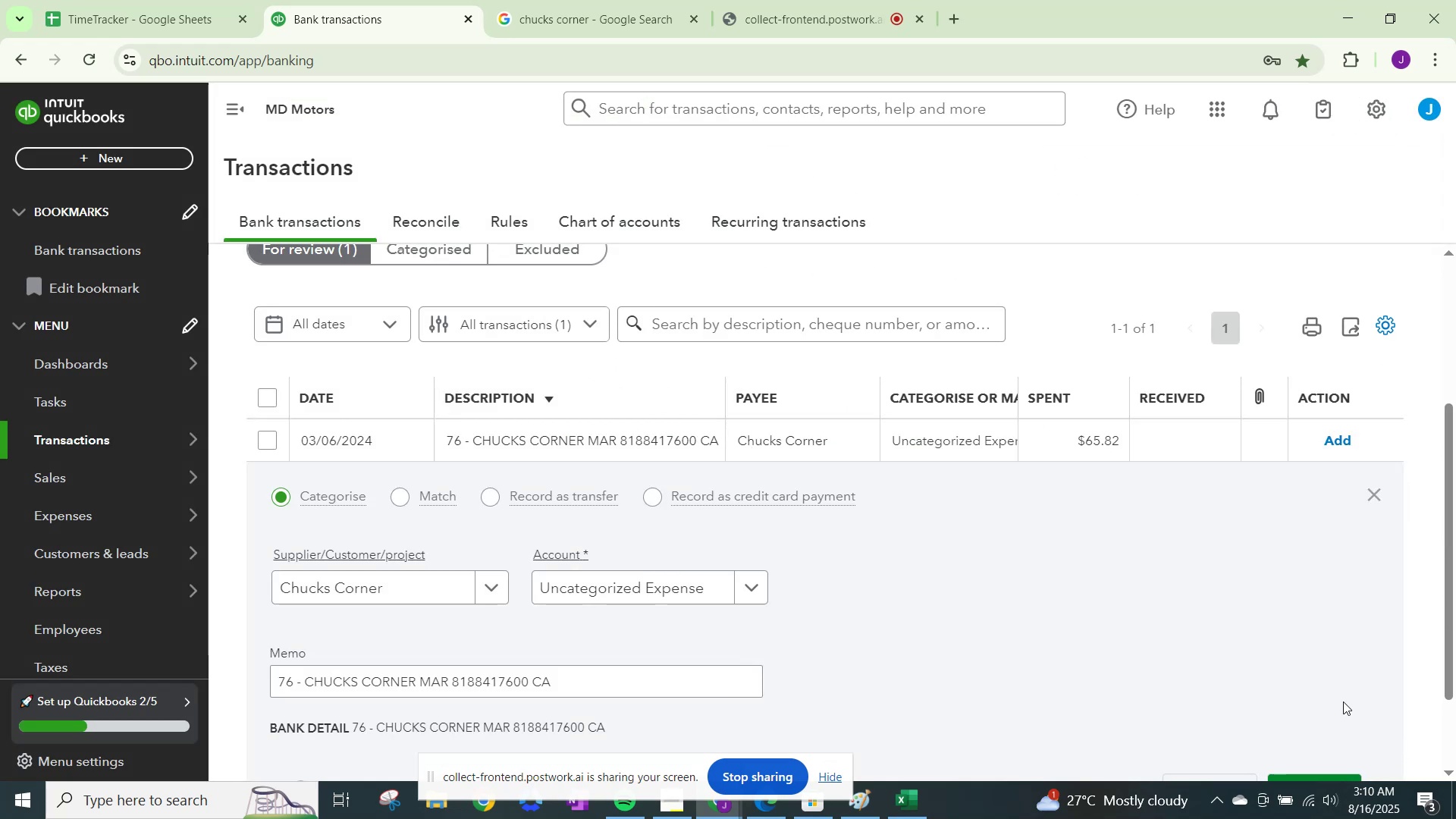 
left_click([684, 574])
 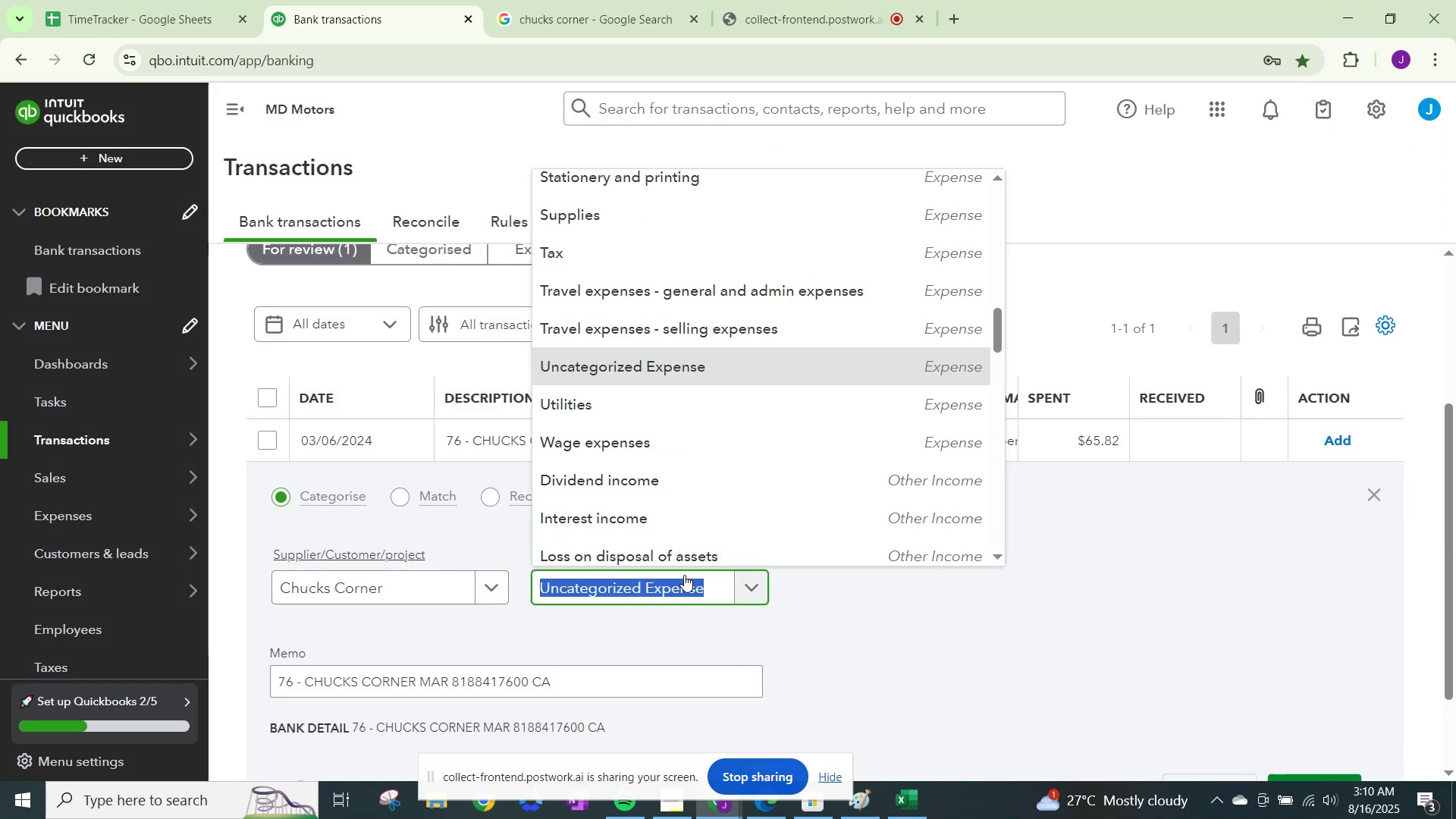 
type(mmmeals)
key(Backspace)
key(Backspace)
key(Backspace)
key(Backspace)
key(Backspace)
key(Backspace)
type(elas)
key(Backspace)
key(Backspace)
key(Backspace)
type(als)
 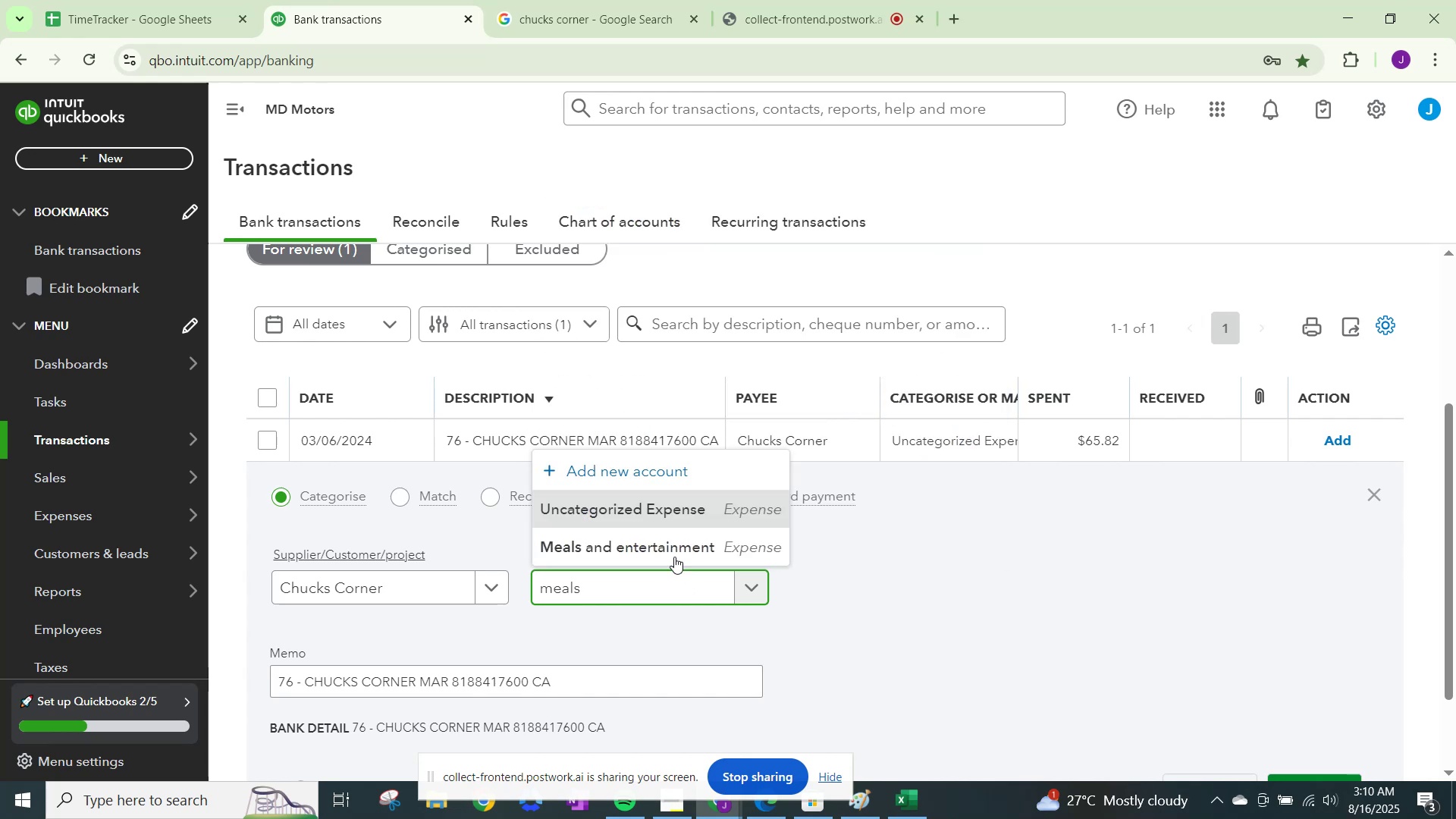 
left_click([674, 557])
 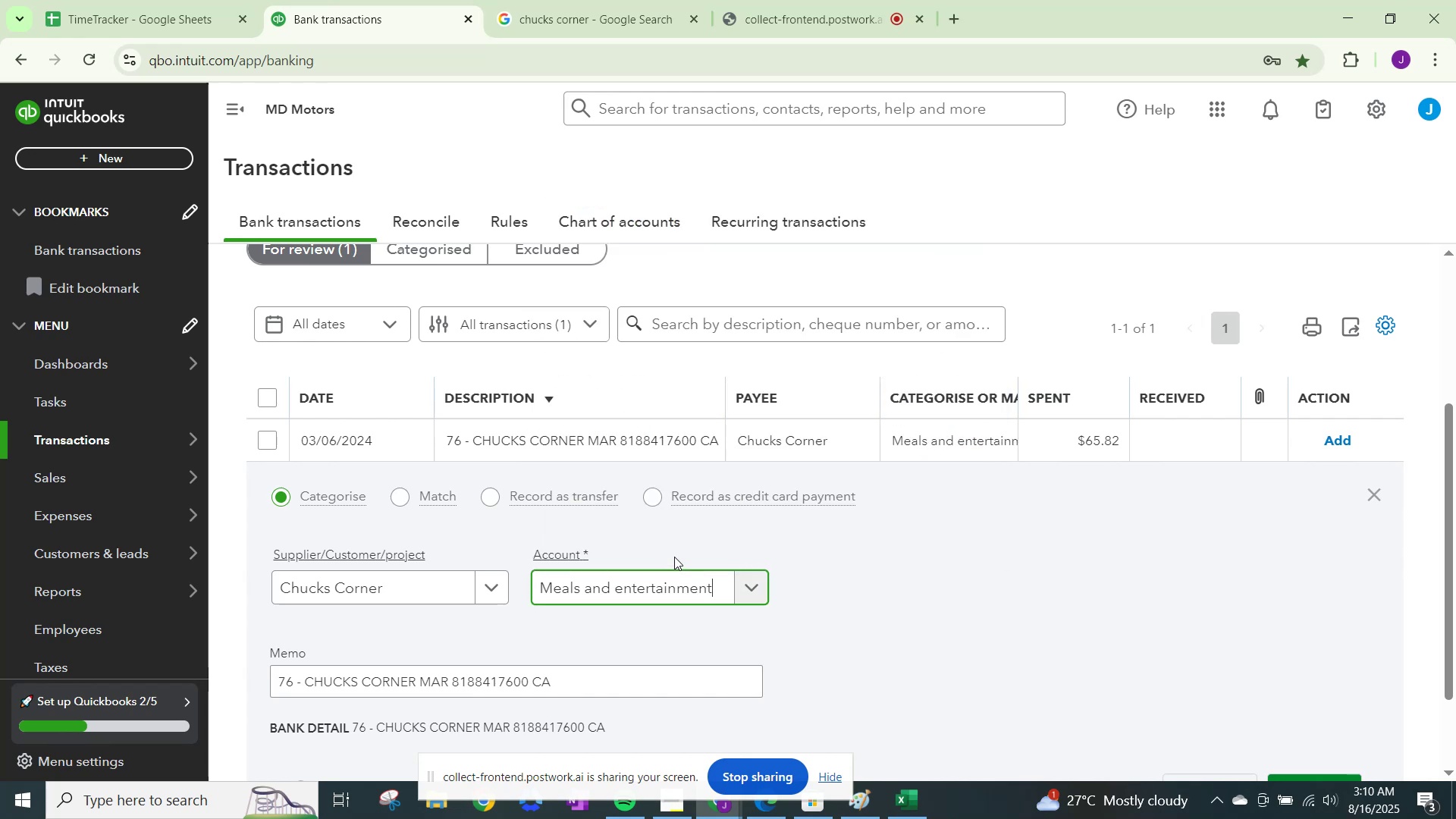 
scroll: coordinate [859, 577], scroll_direction: down, amount: 2.0
 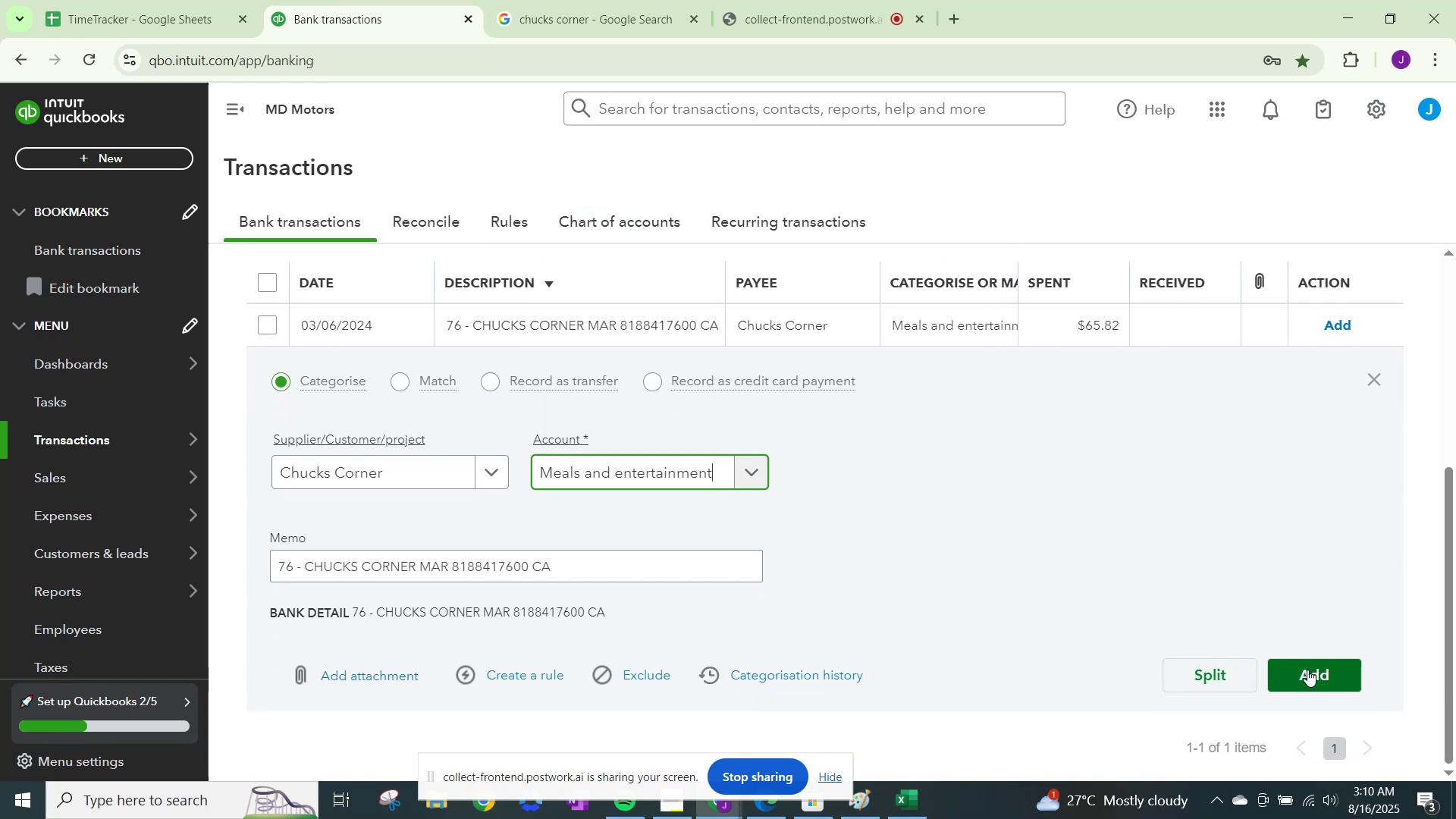 
left_click([1313, 665])
 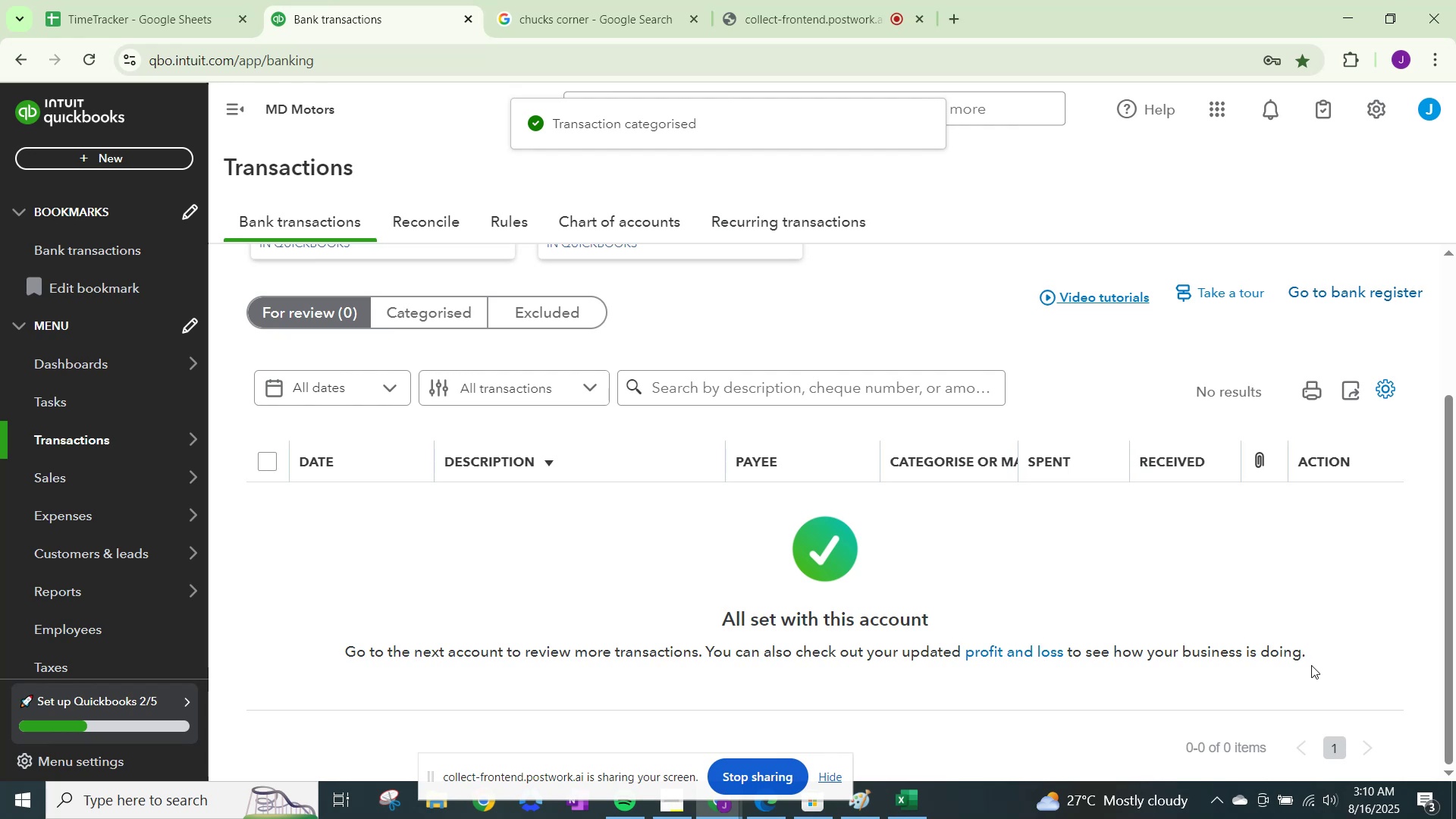 